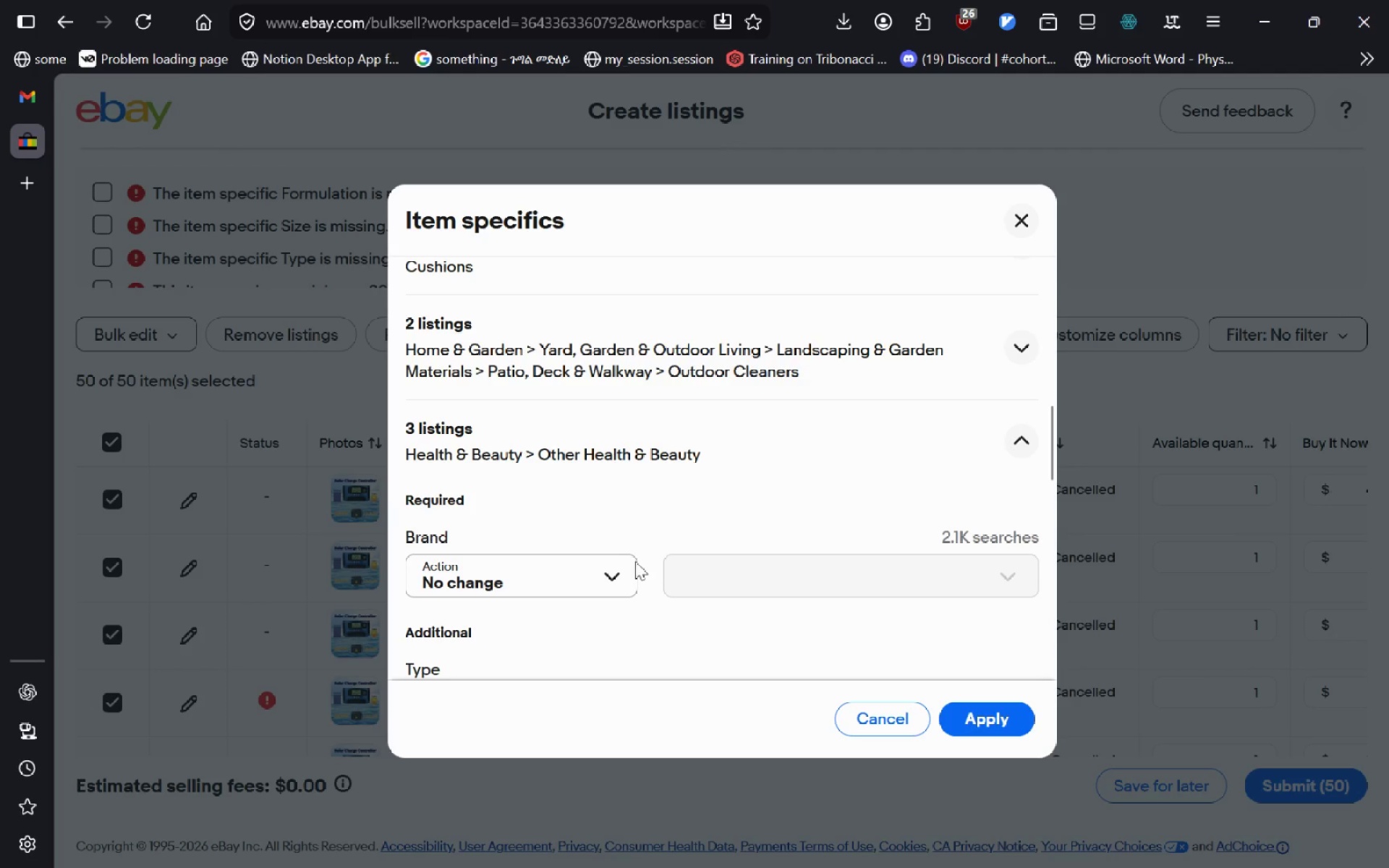 
left_click([574, 566])
 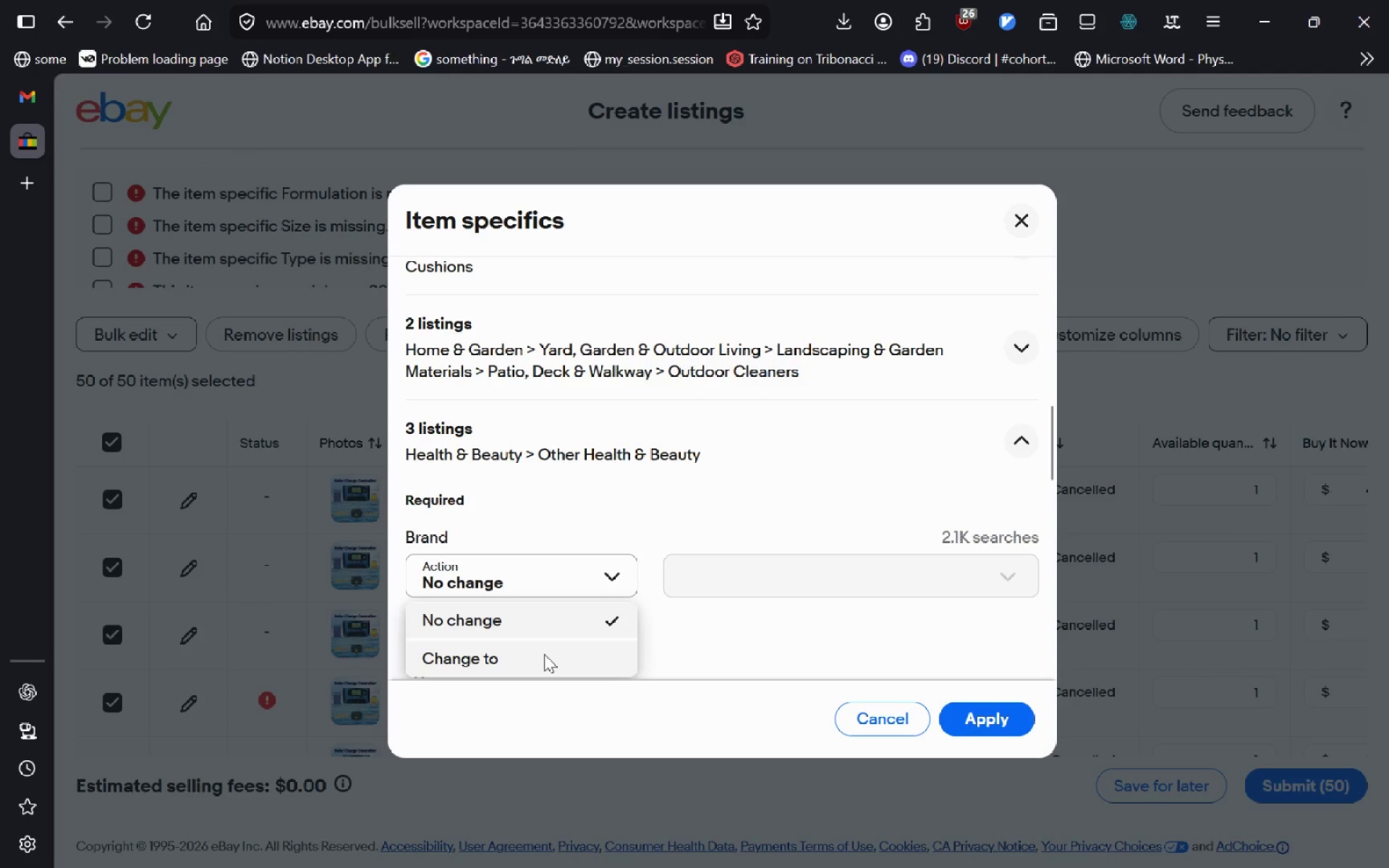 
left_click([544, 654])
 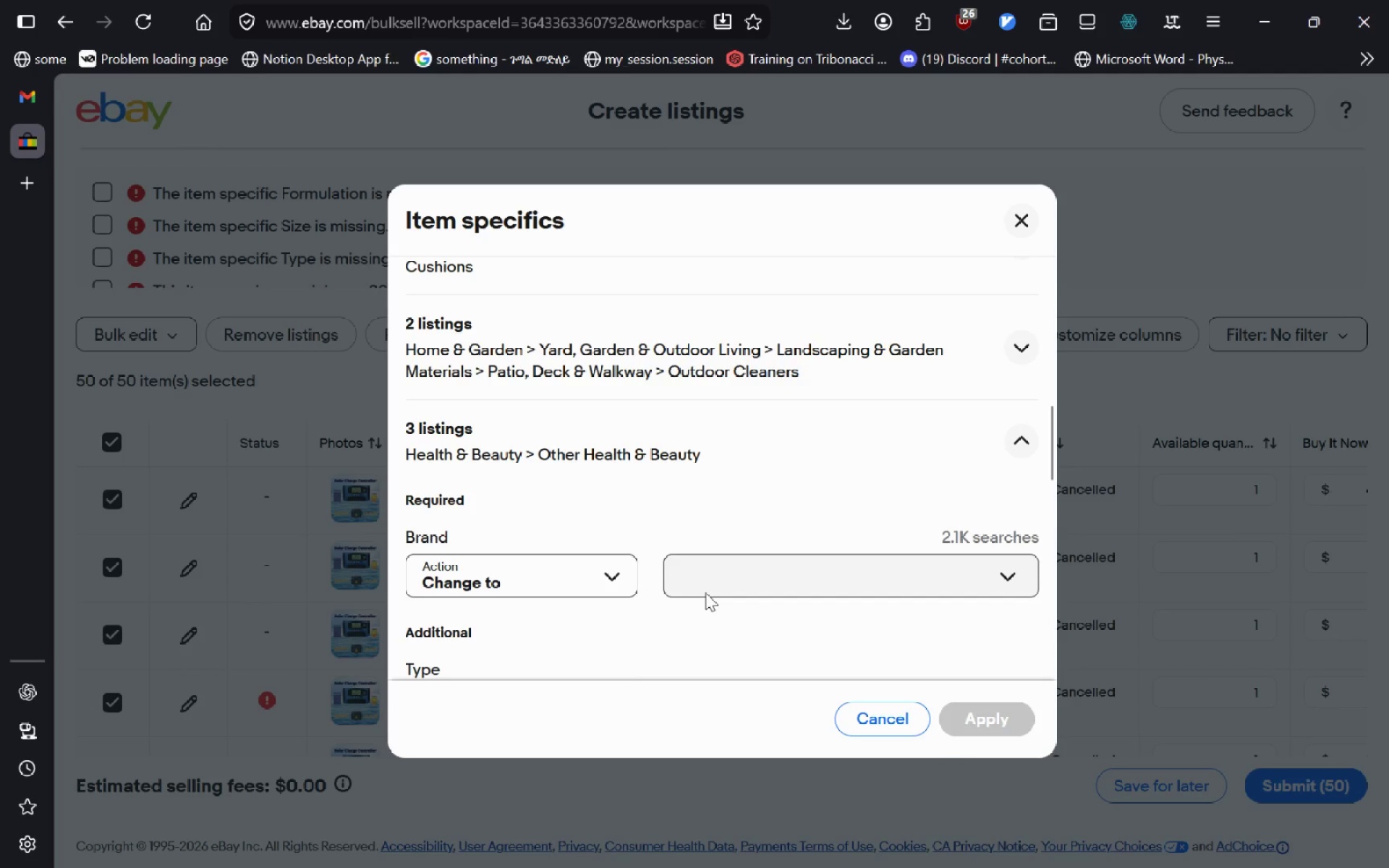 
left_click([705, 592])
 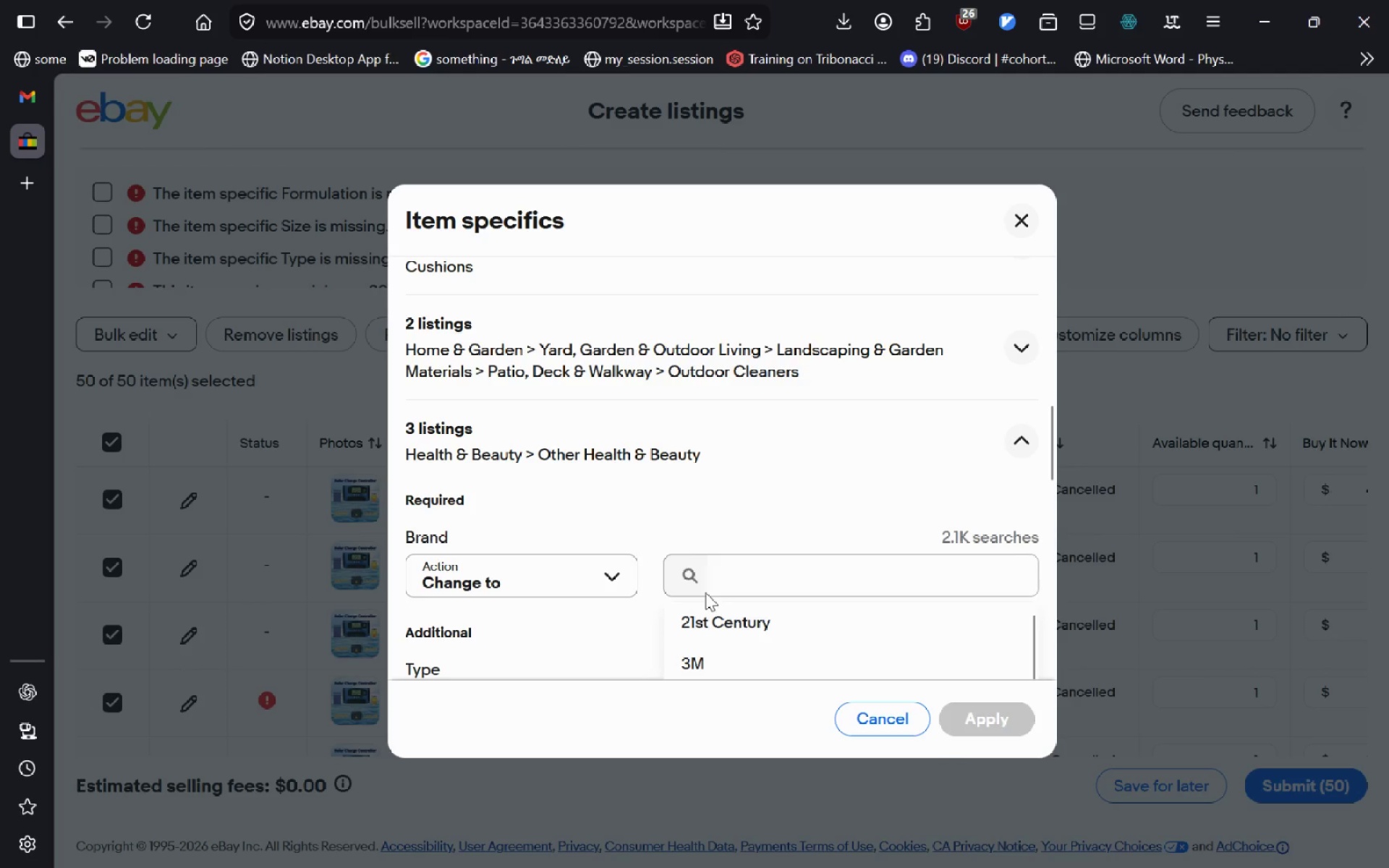 
key(Control+V)
 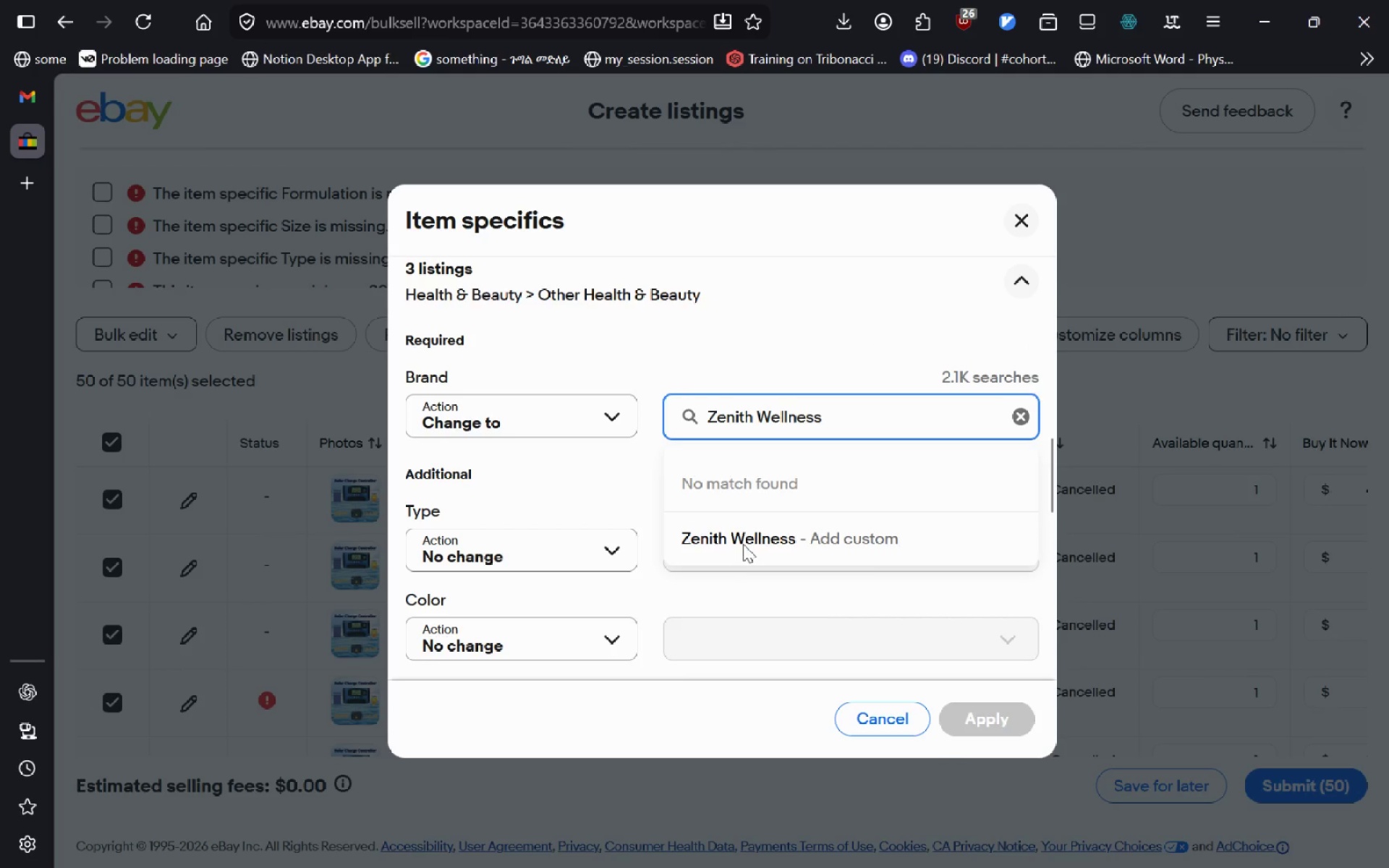 
left_click([744, 541])
 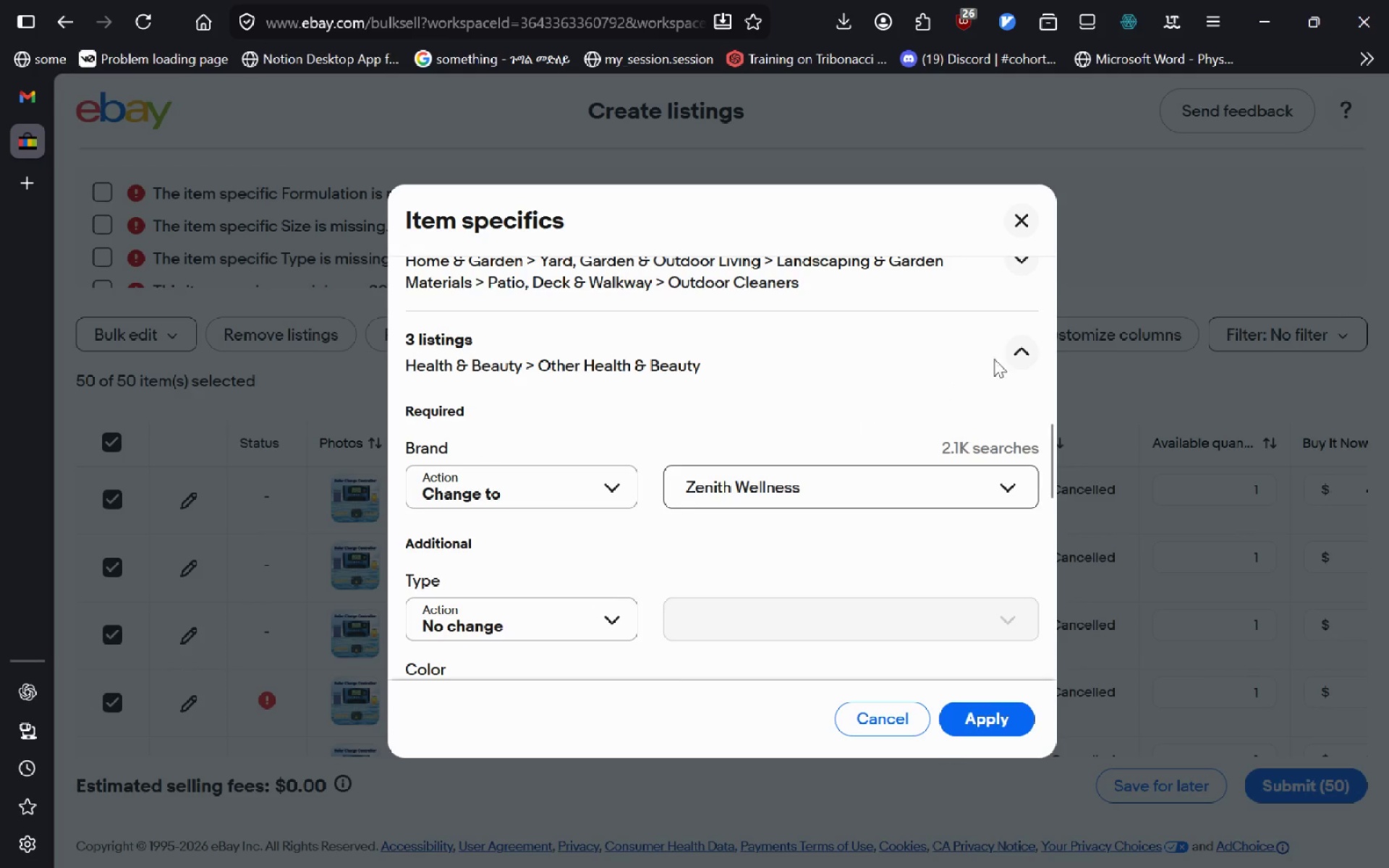 
left_click([1024, 355])
 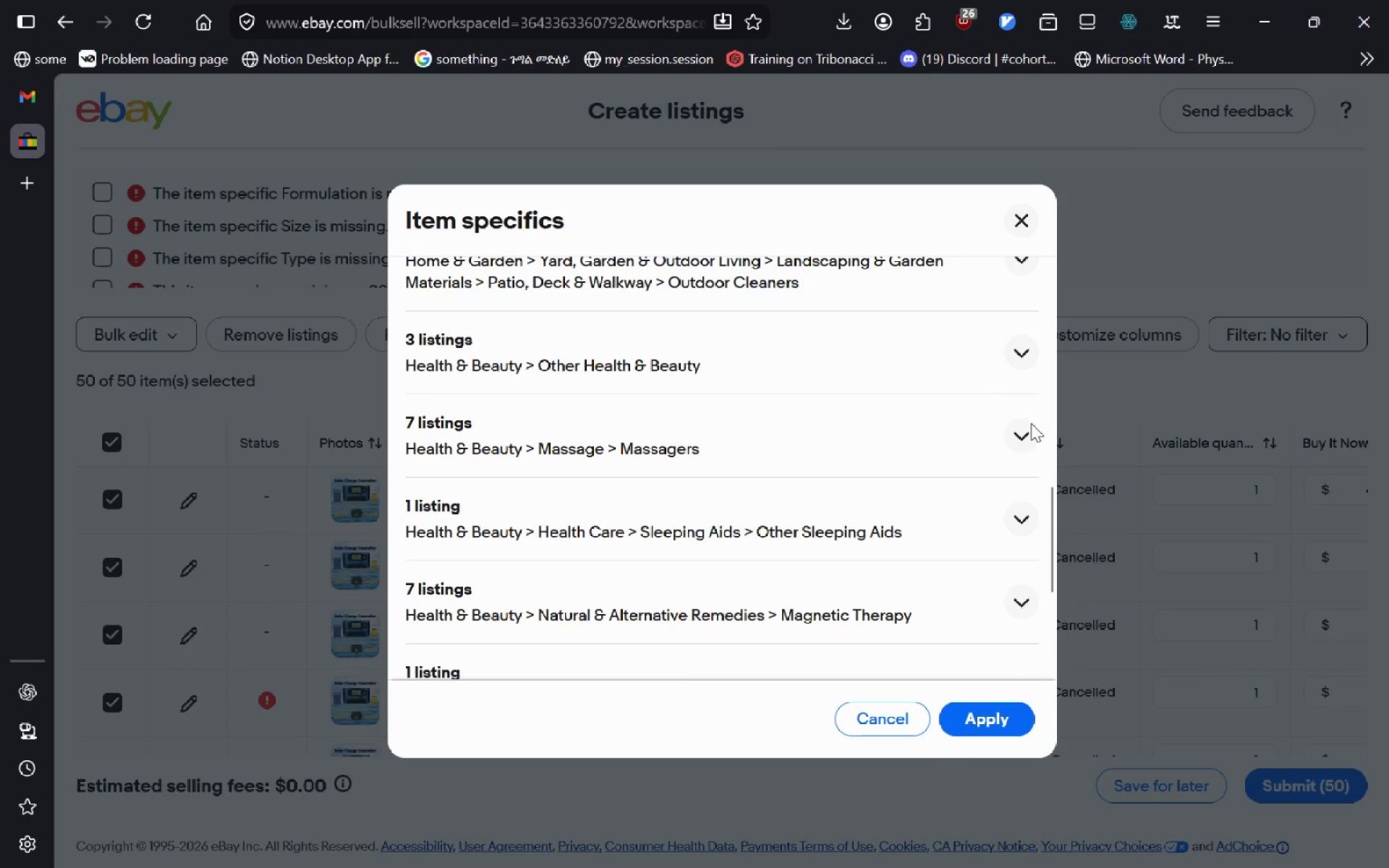 
left_click([1030, 428])
 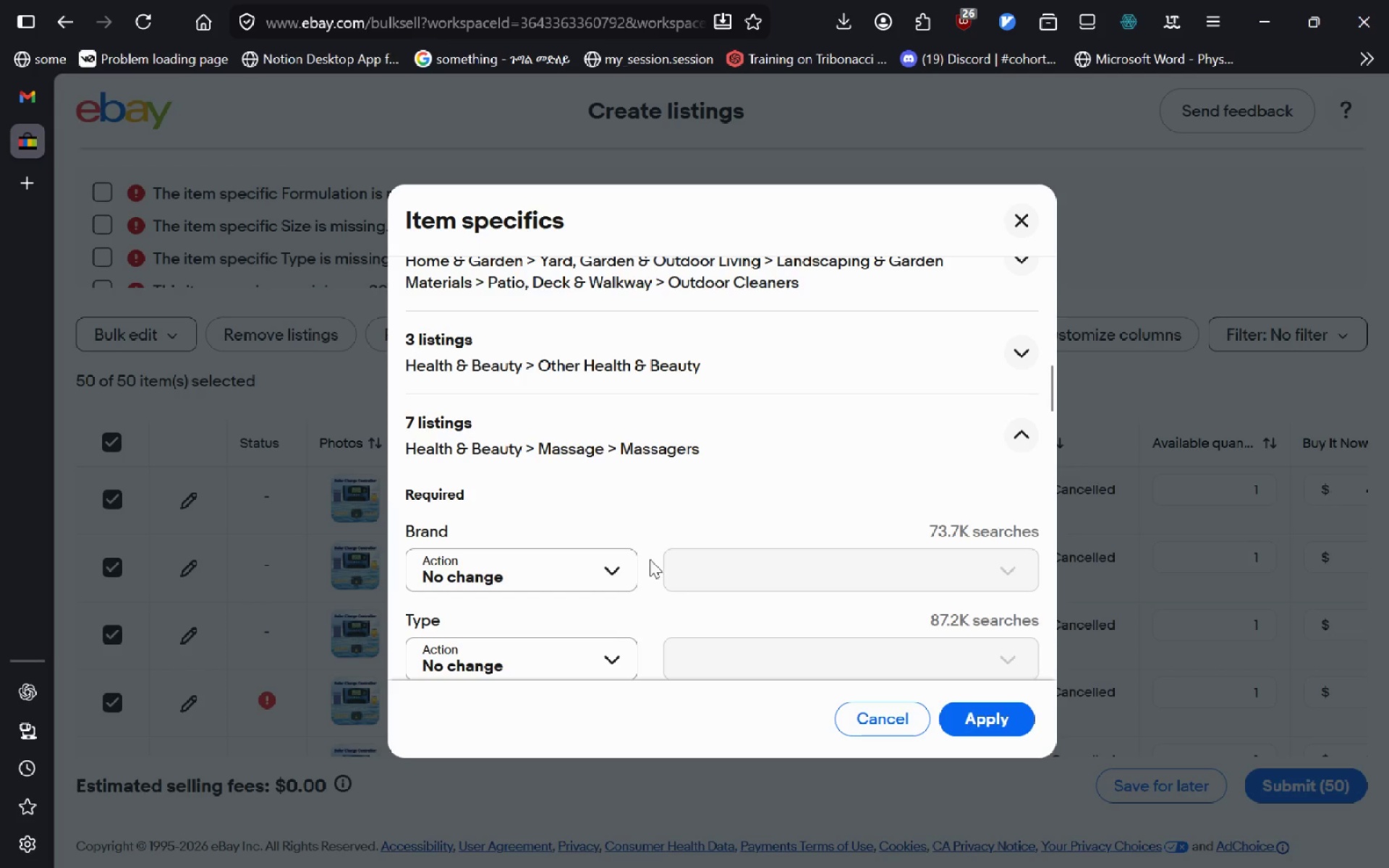 
left_click([607, 569])
 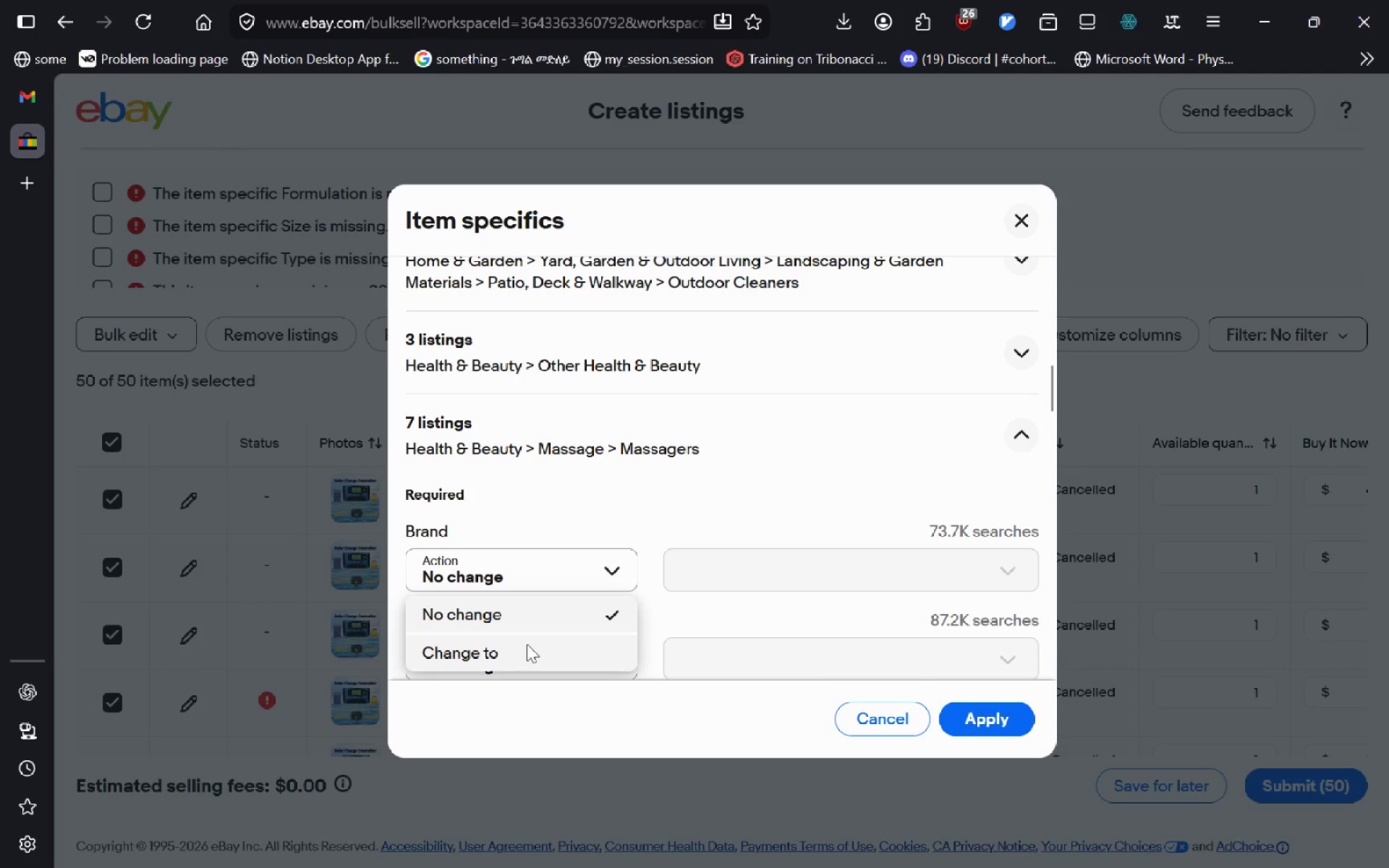 
left_click([522, 646])
 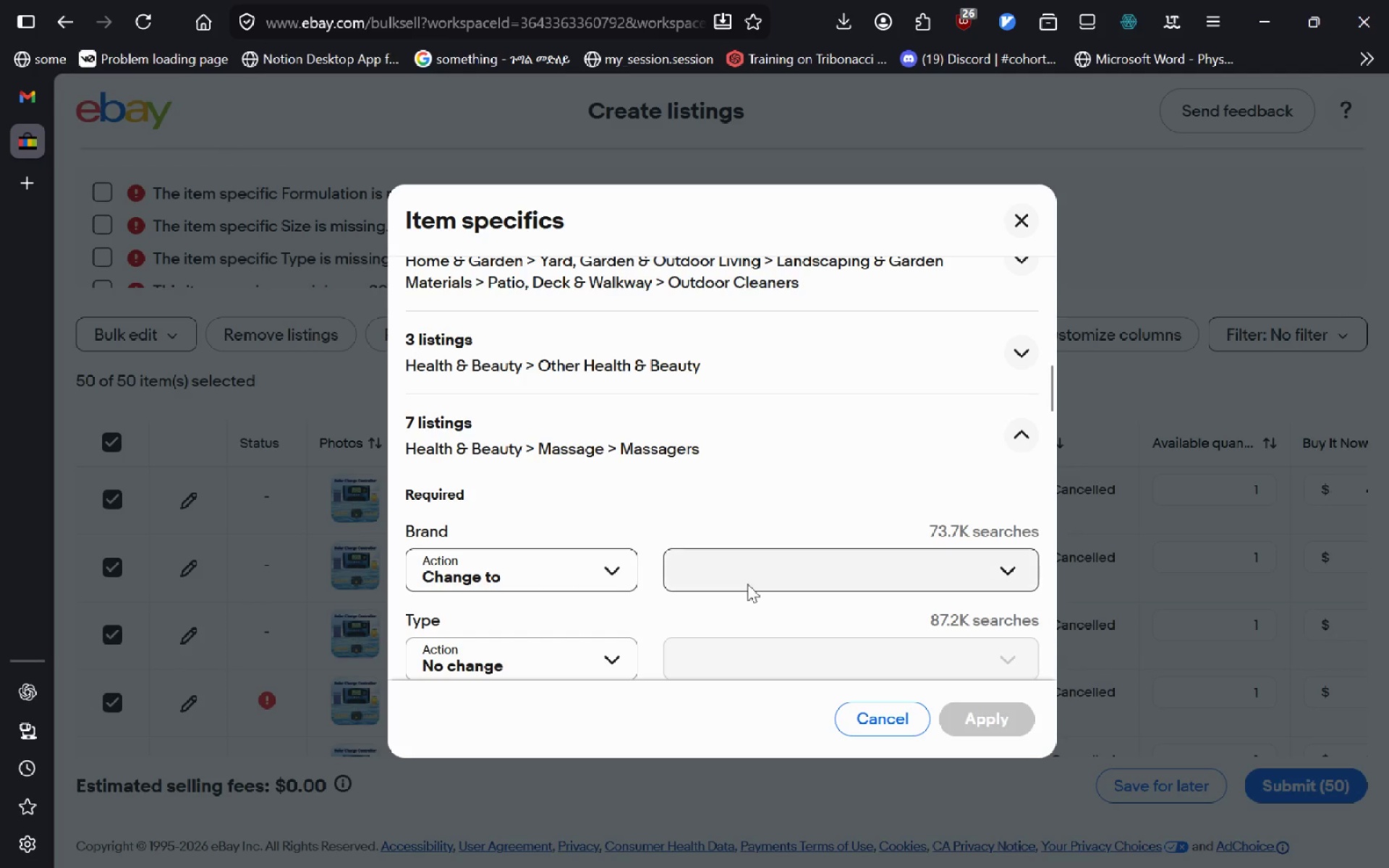 
left_click([747, 584])
 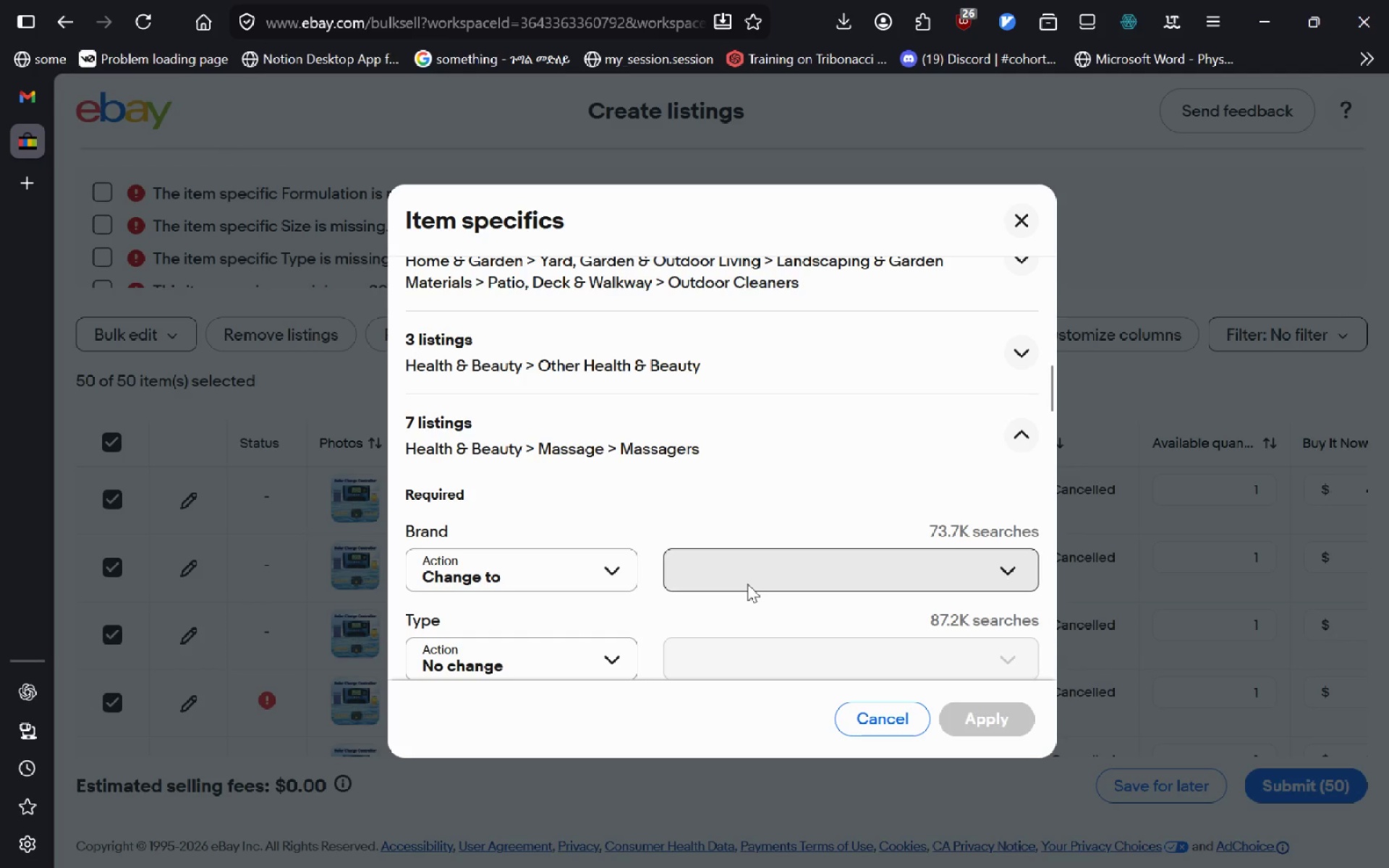 
key(Control+V)
 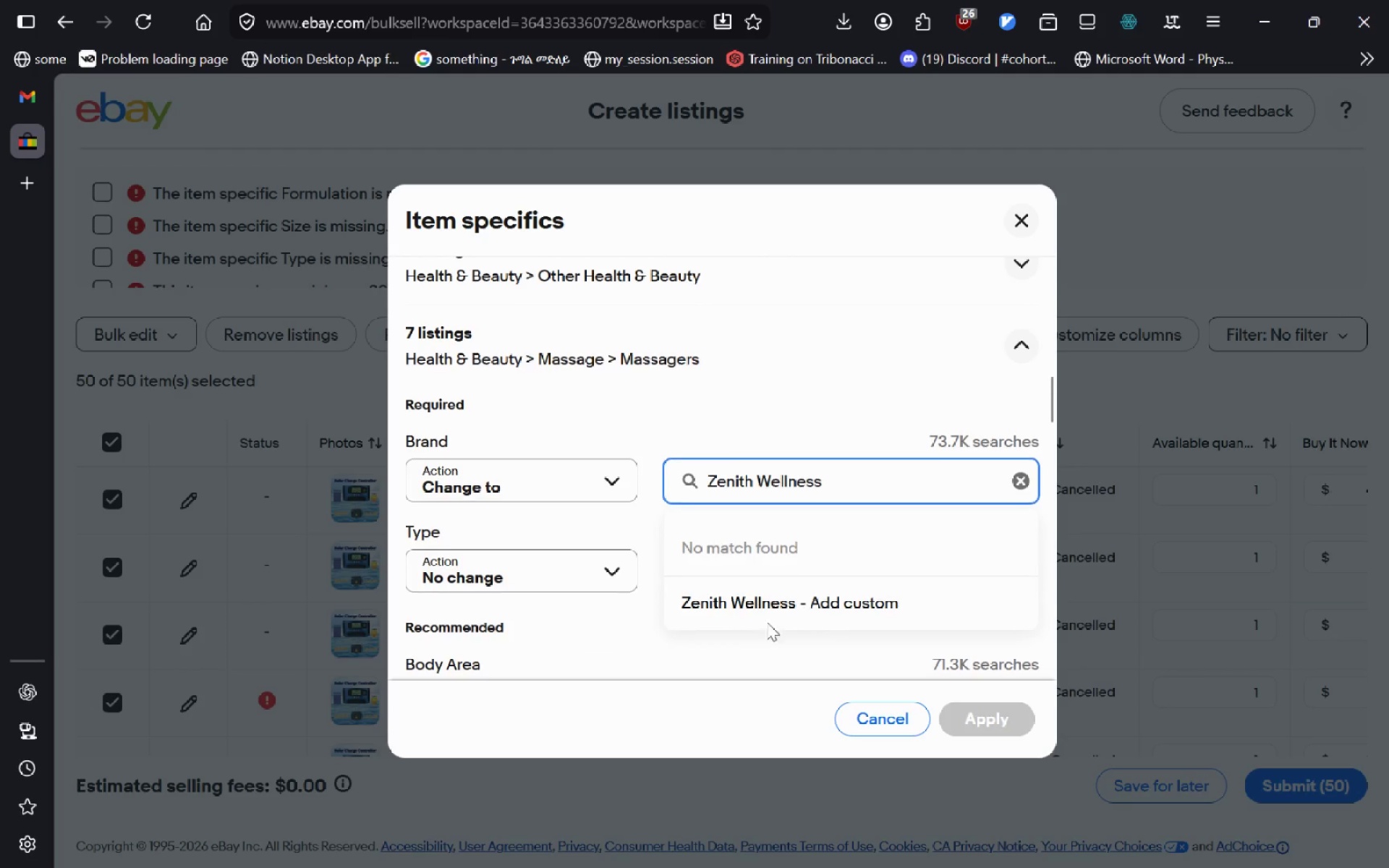 
left_click([777, 606])
 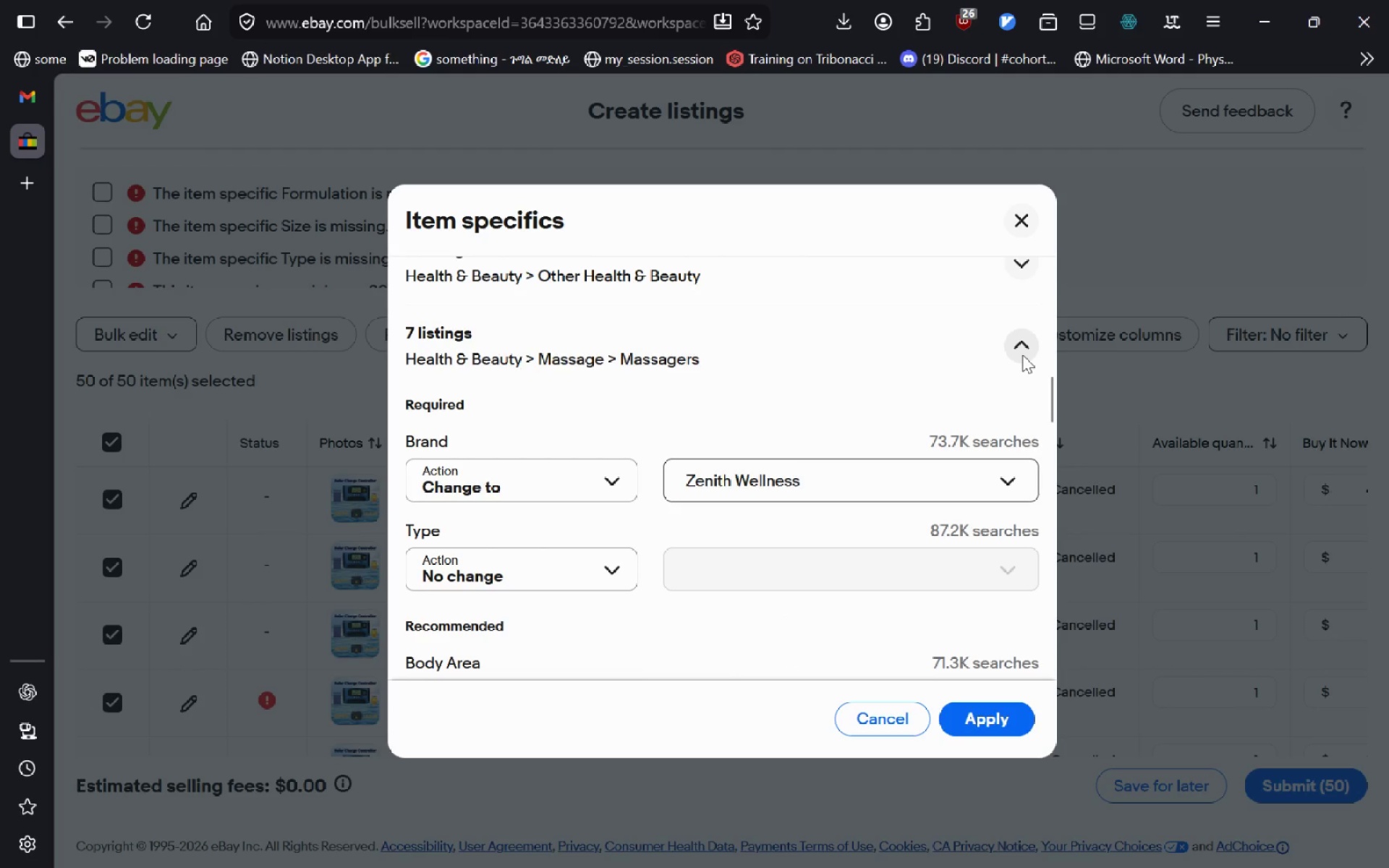 
left_click([1022, 354])
 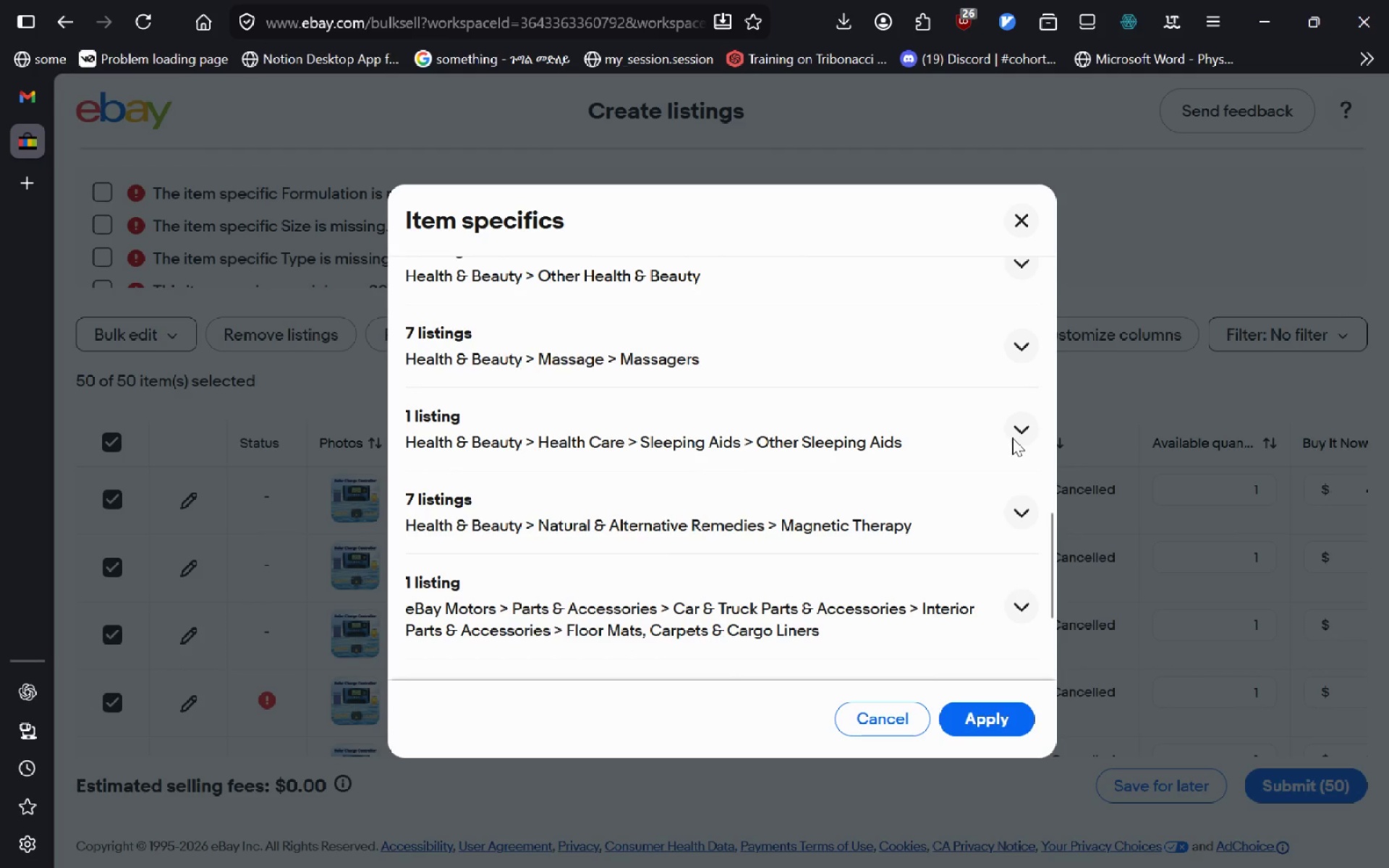 
left_click([1019, 435])
 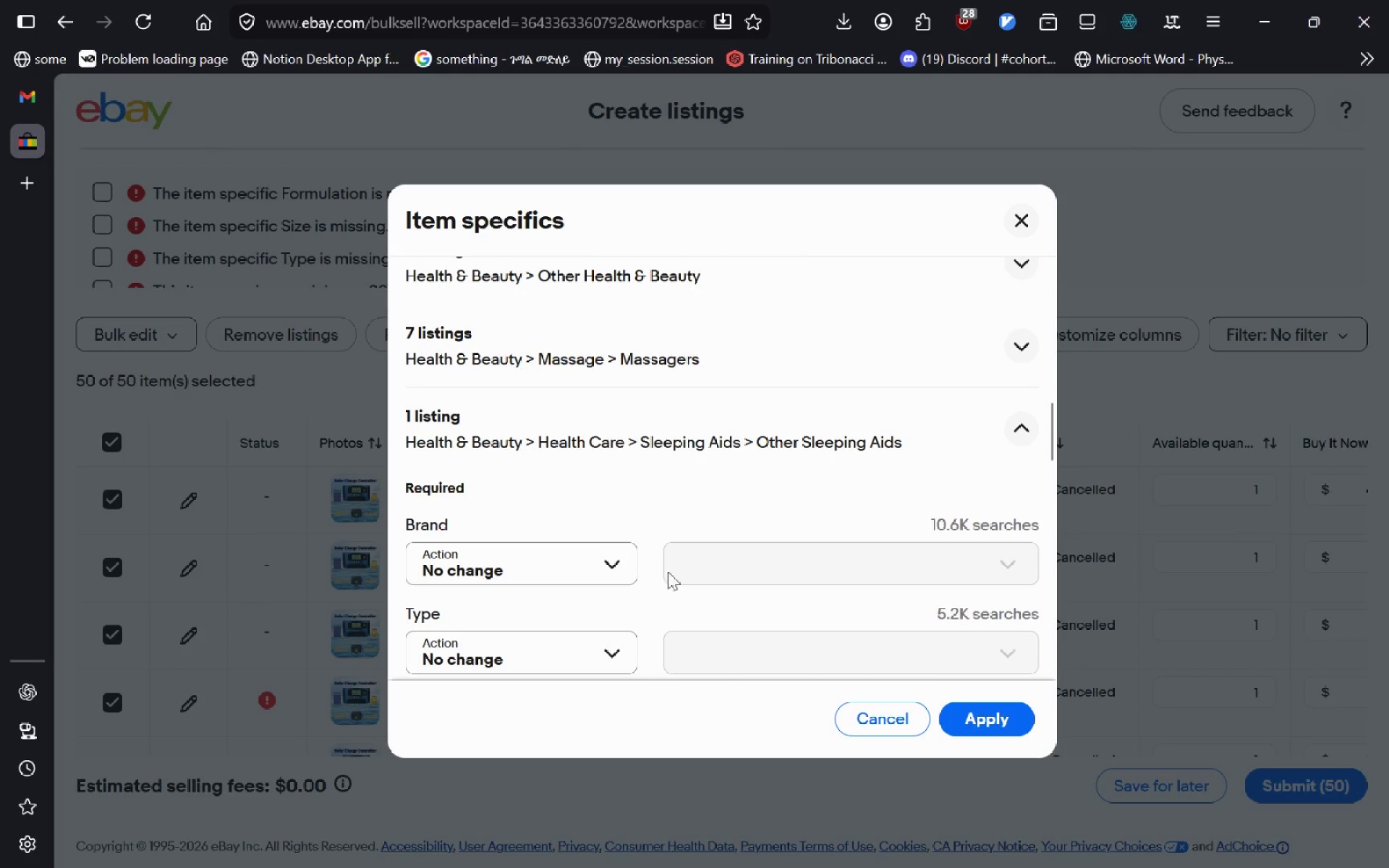 
left_click([600, 569])
 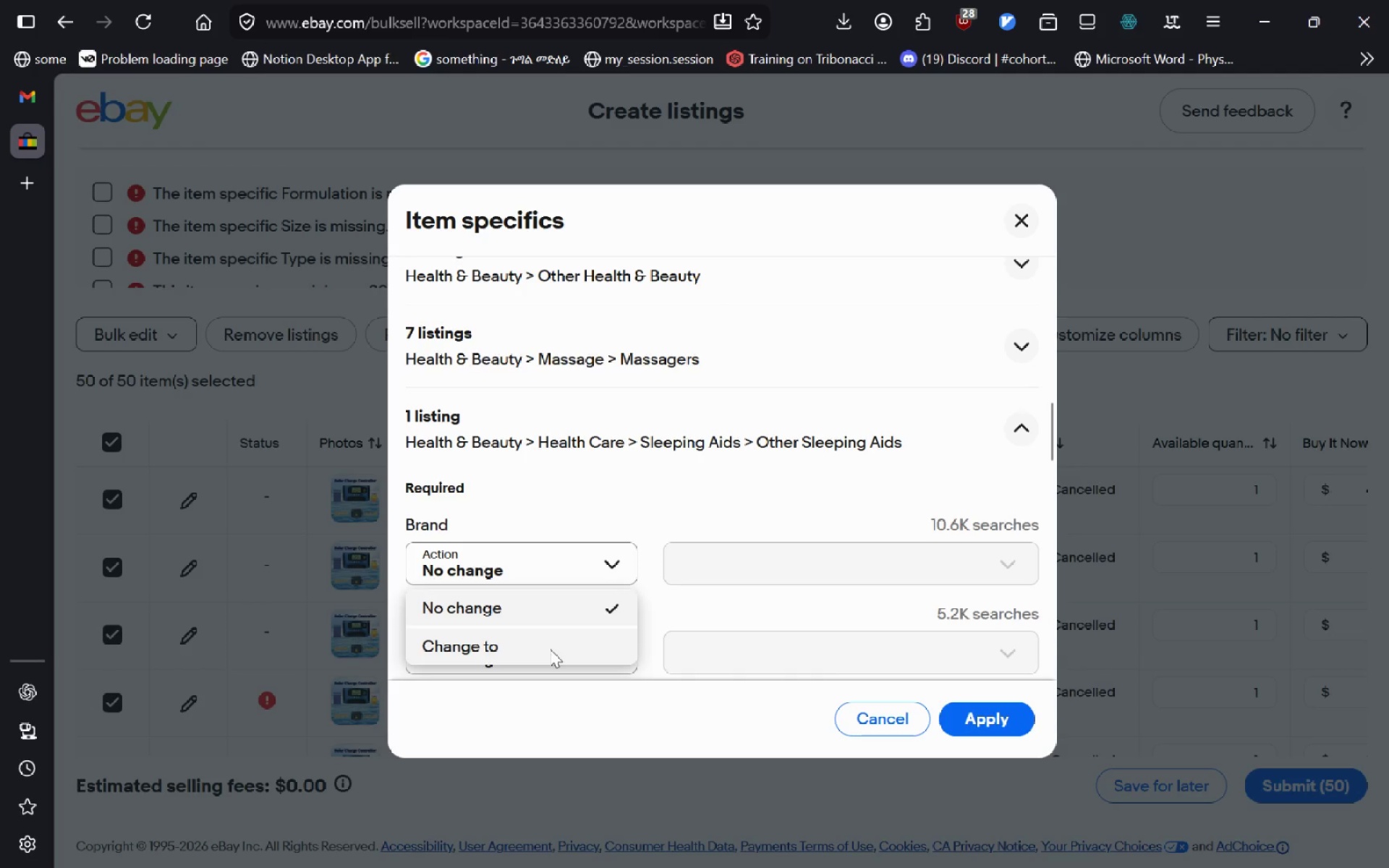 
left_click([550, 649])
 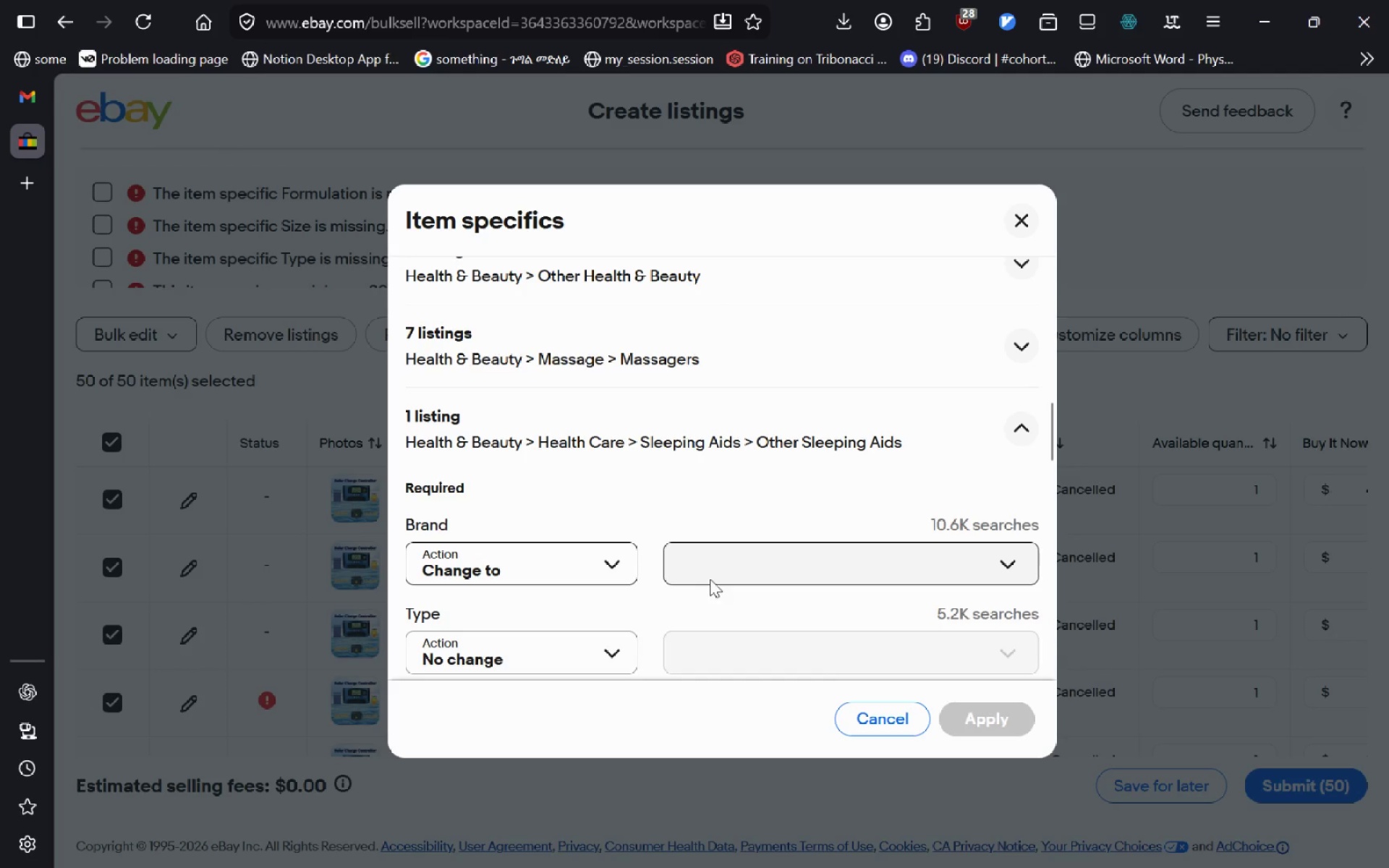 
left_click([713, 577])
 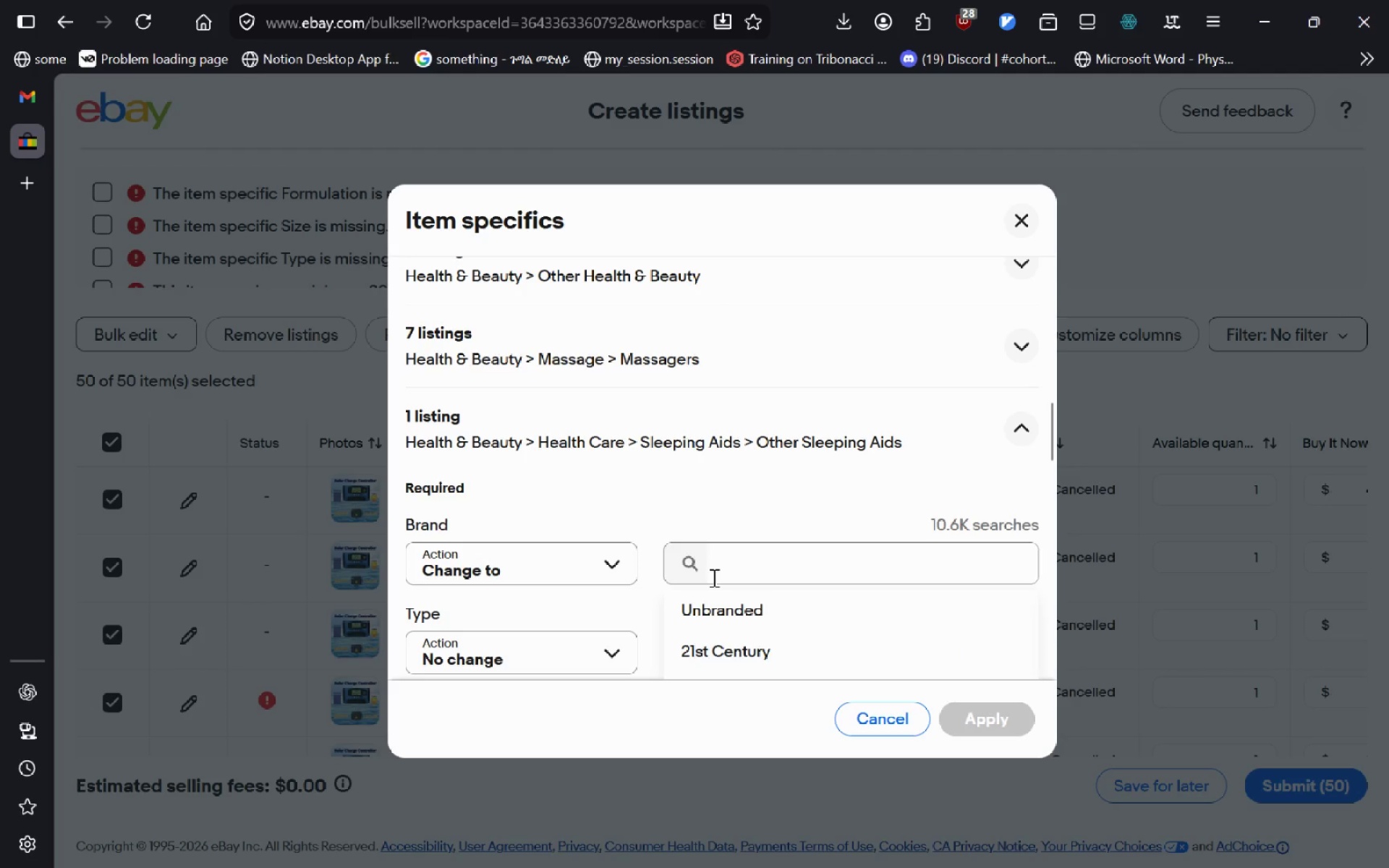 
key(Control+V)
 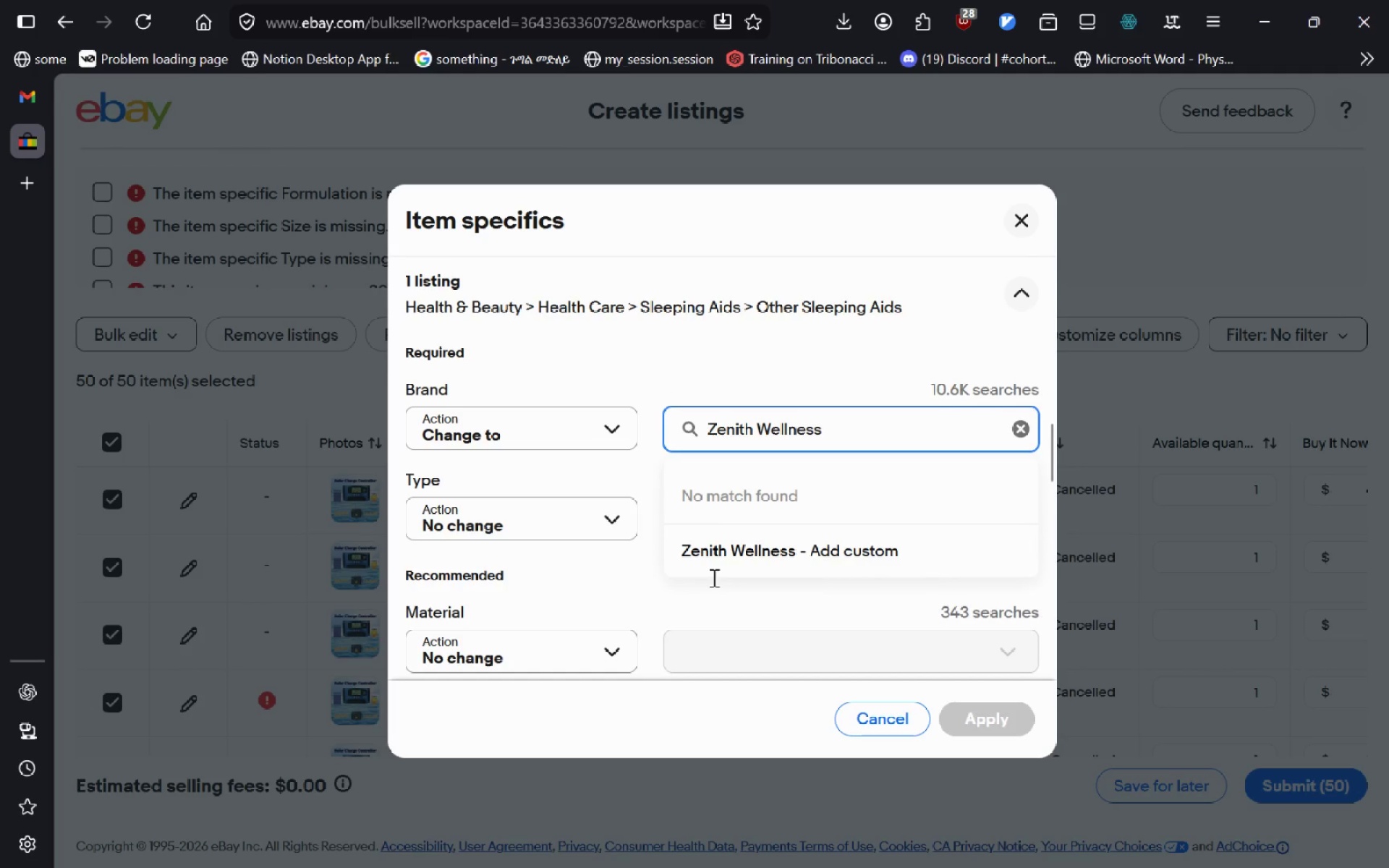 
left_click([735, 542])
 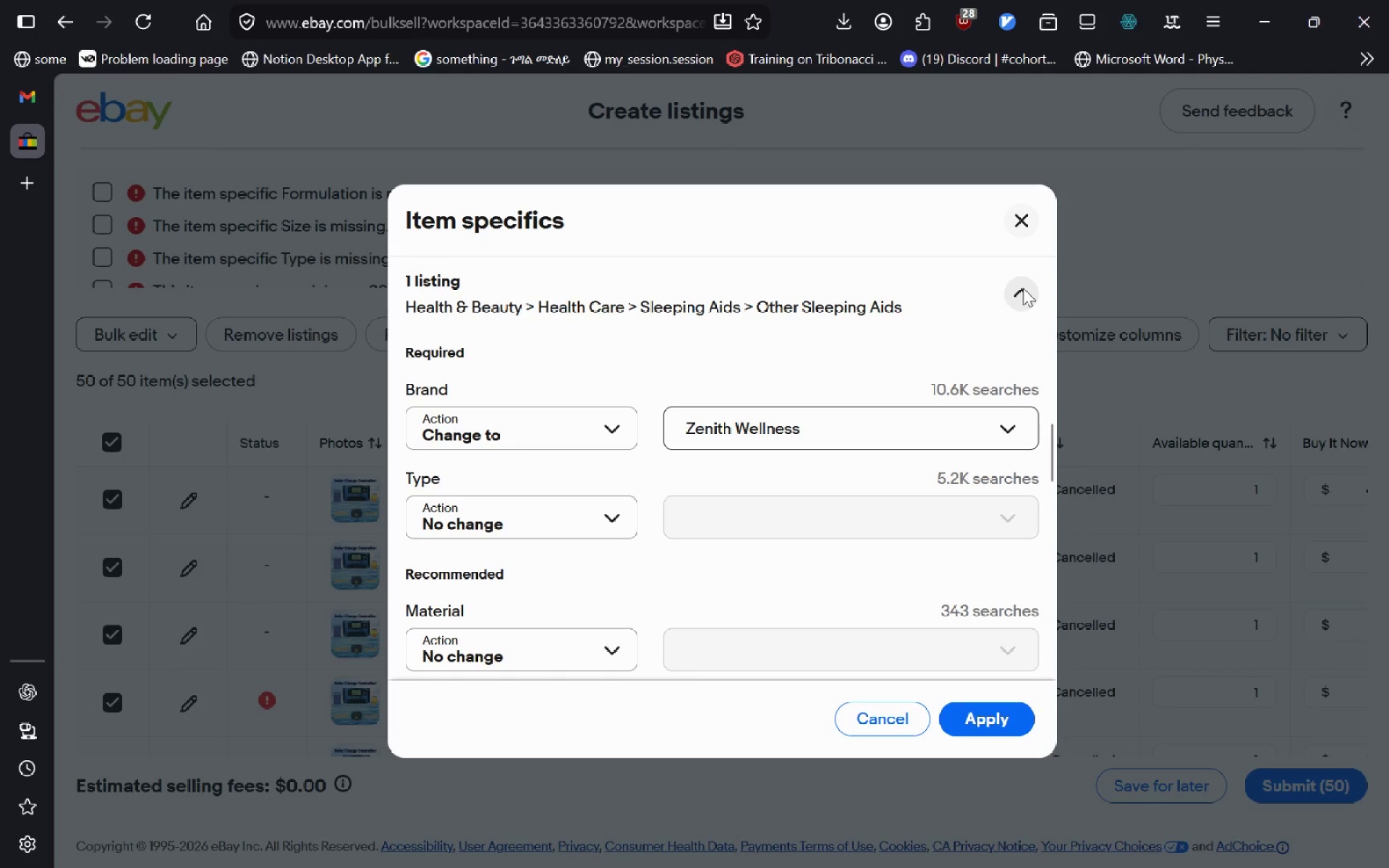 
left_click([1024, 287])
 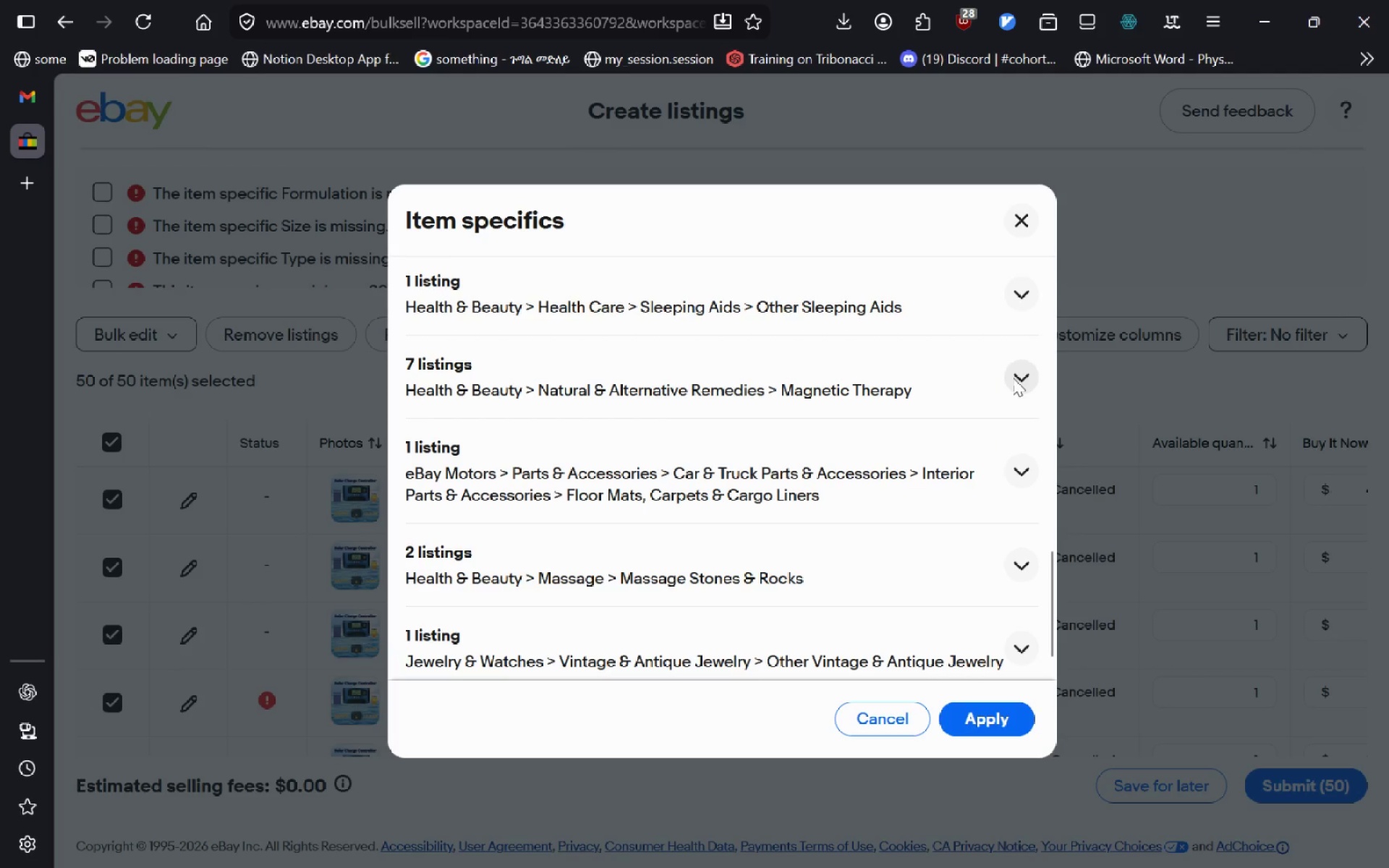 
left_click([1013, 378])
 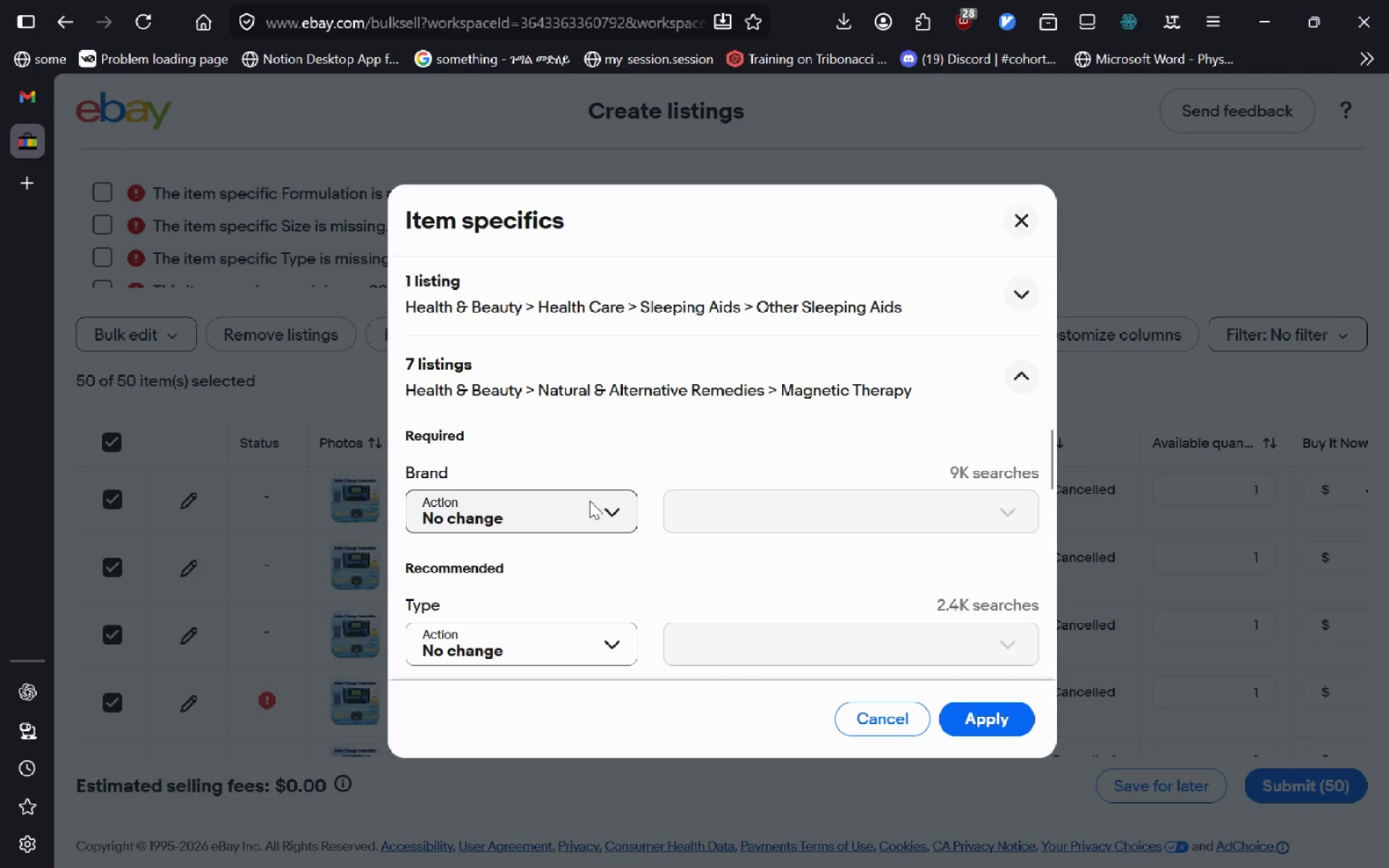 
left_click([587, 503])
 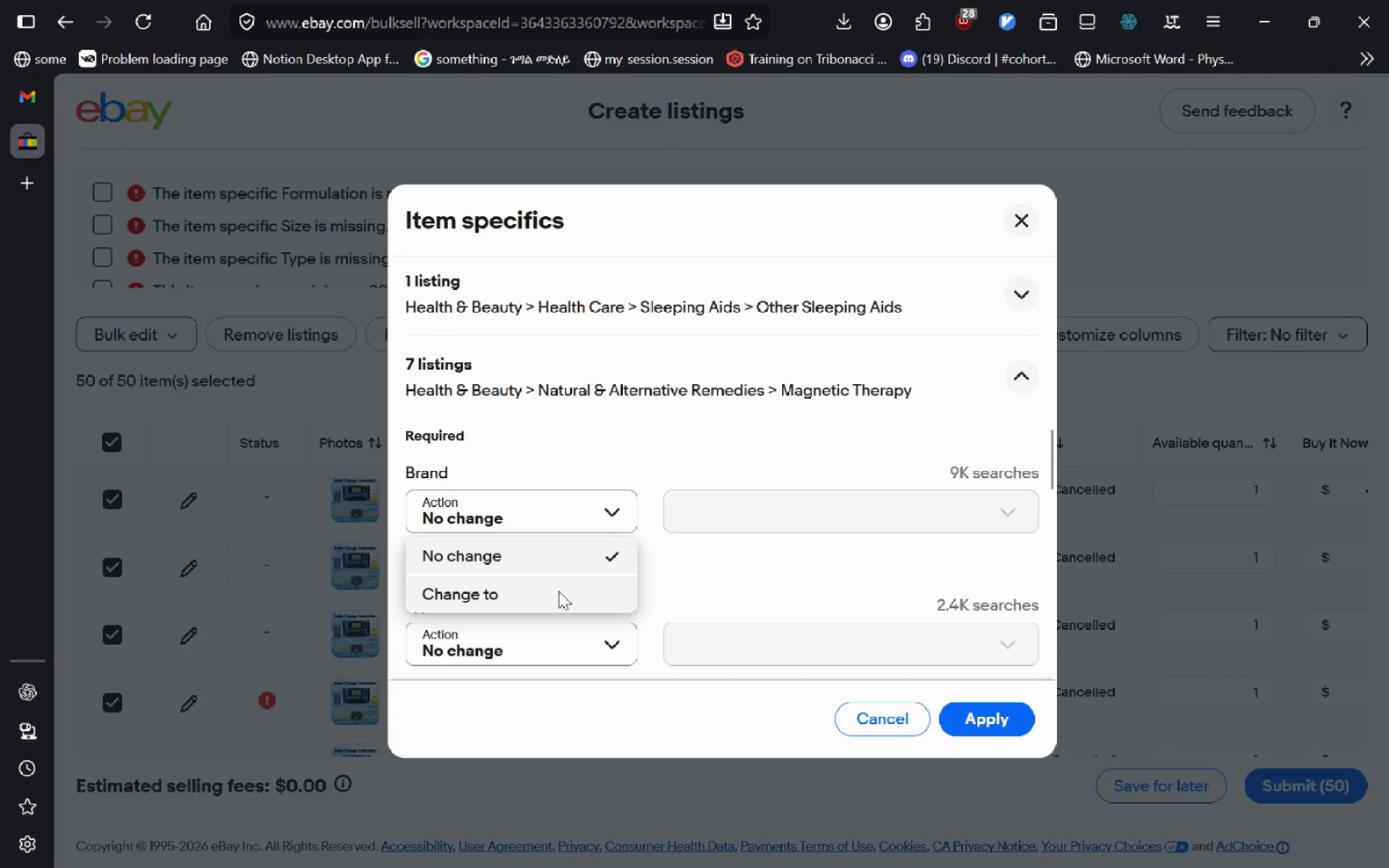 
left_click([558, 591])
 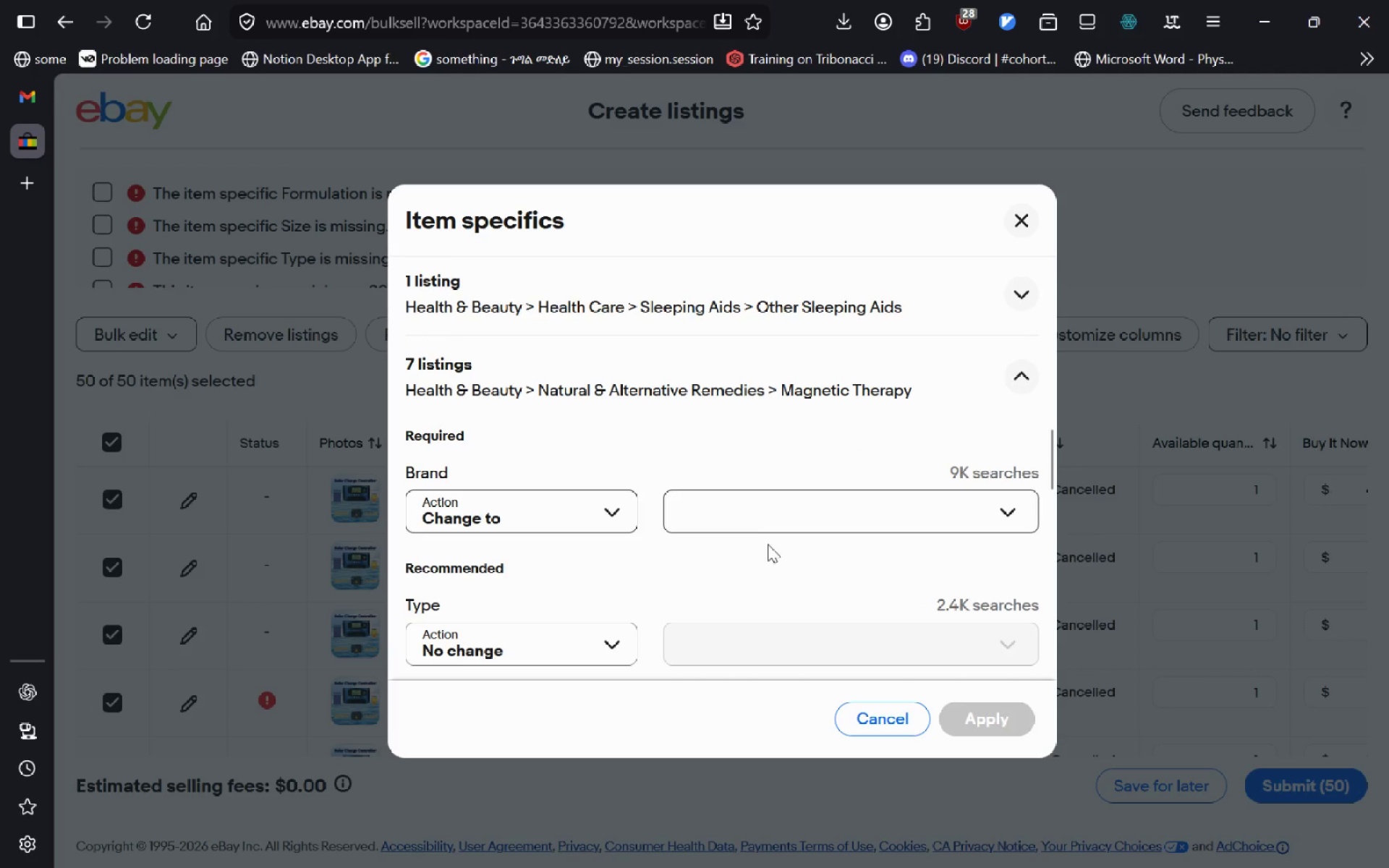 
left_click([780, 523])